 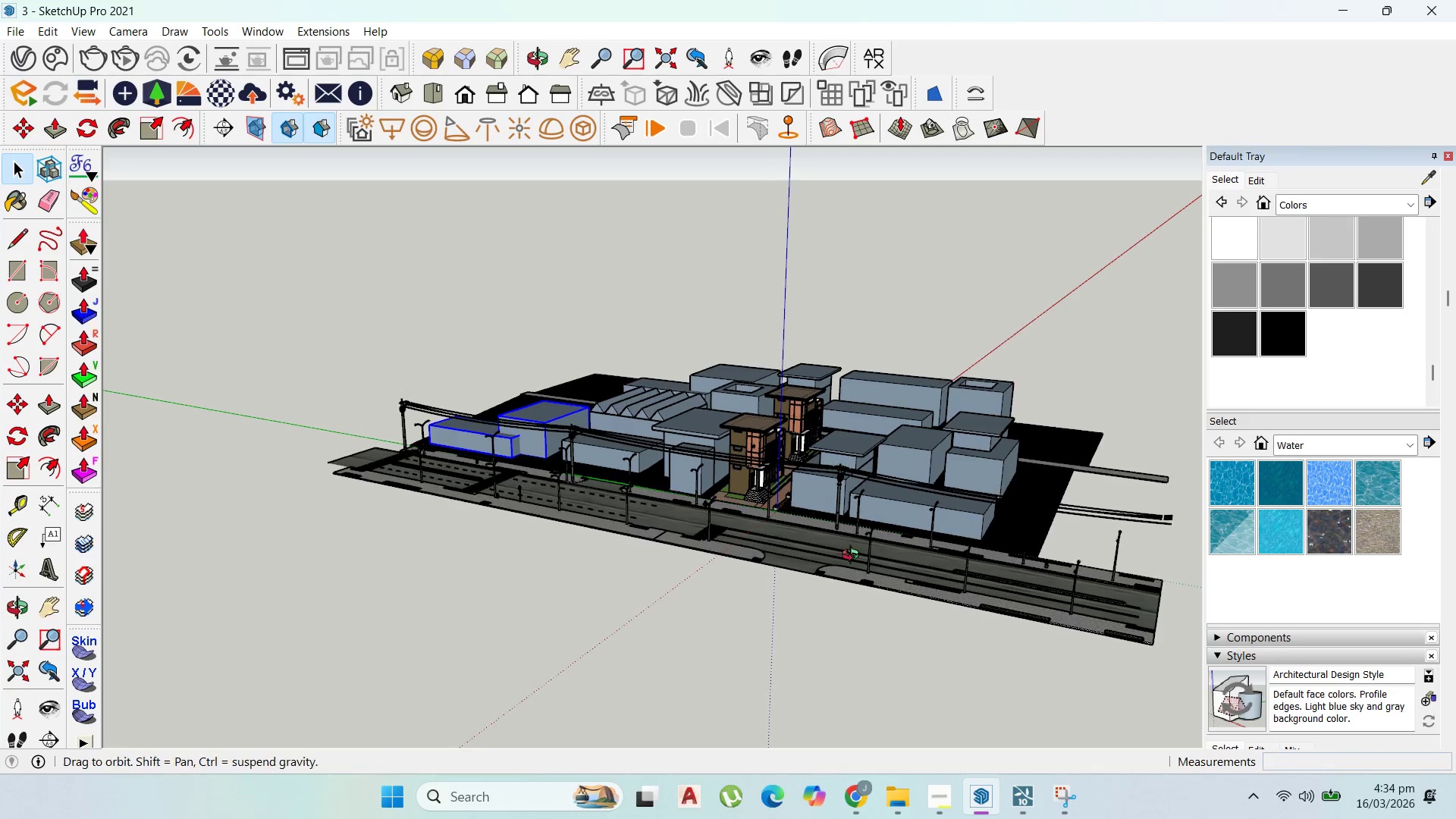 
scroll: coordinate [858, 422], scroll_direction: up, amount: 18.0
 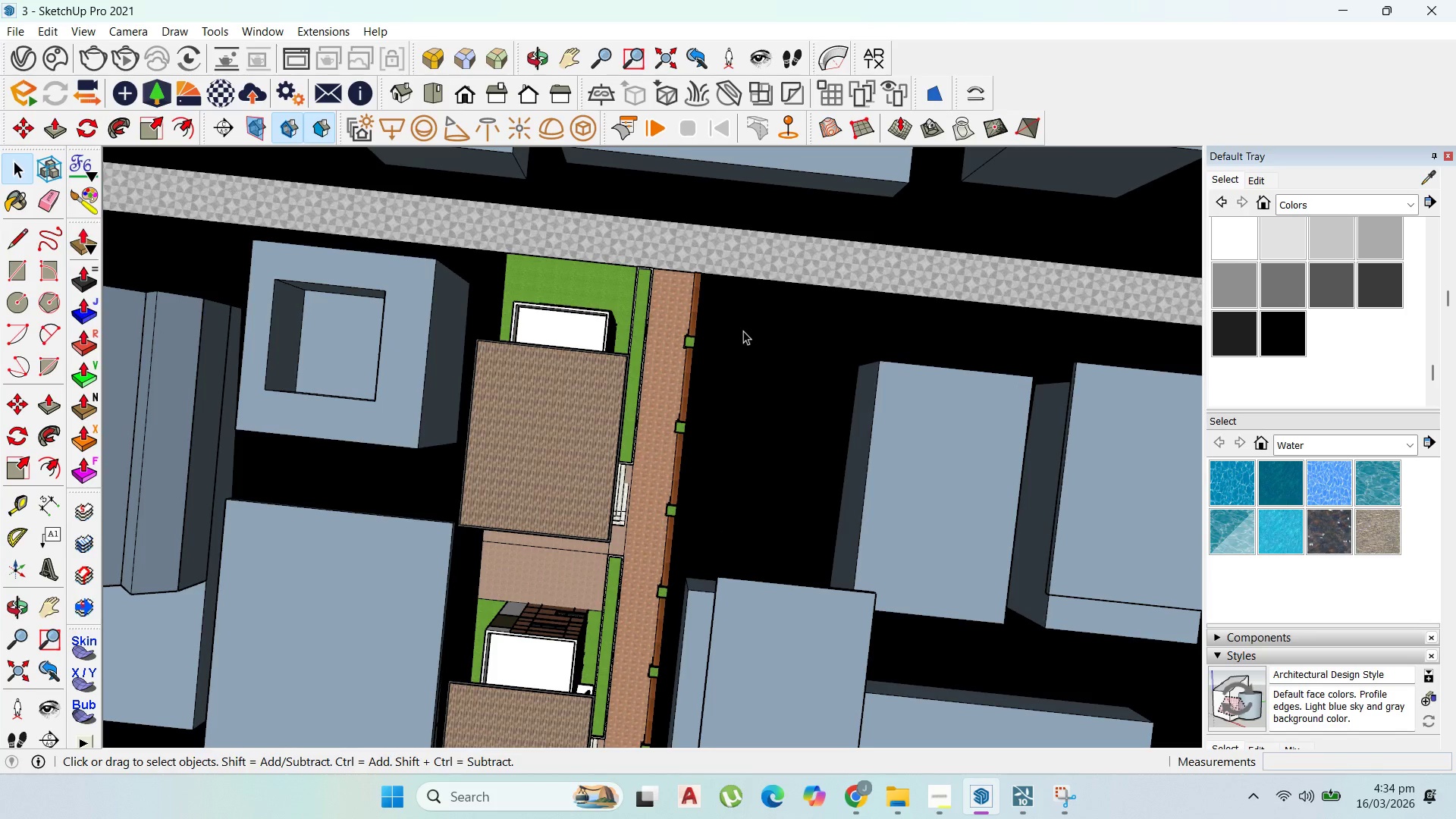 
scroll: coordinate [743, 330], scroll_direction: down, amount: 3.0
 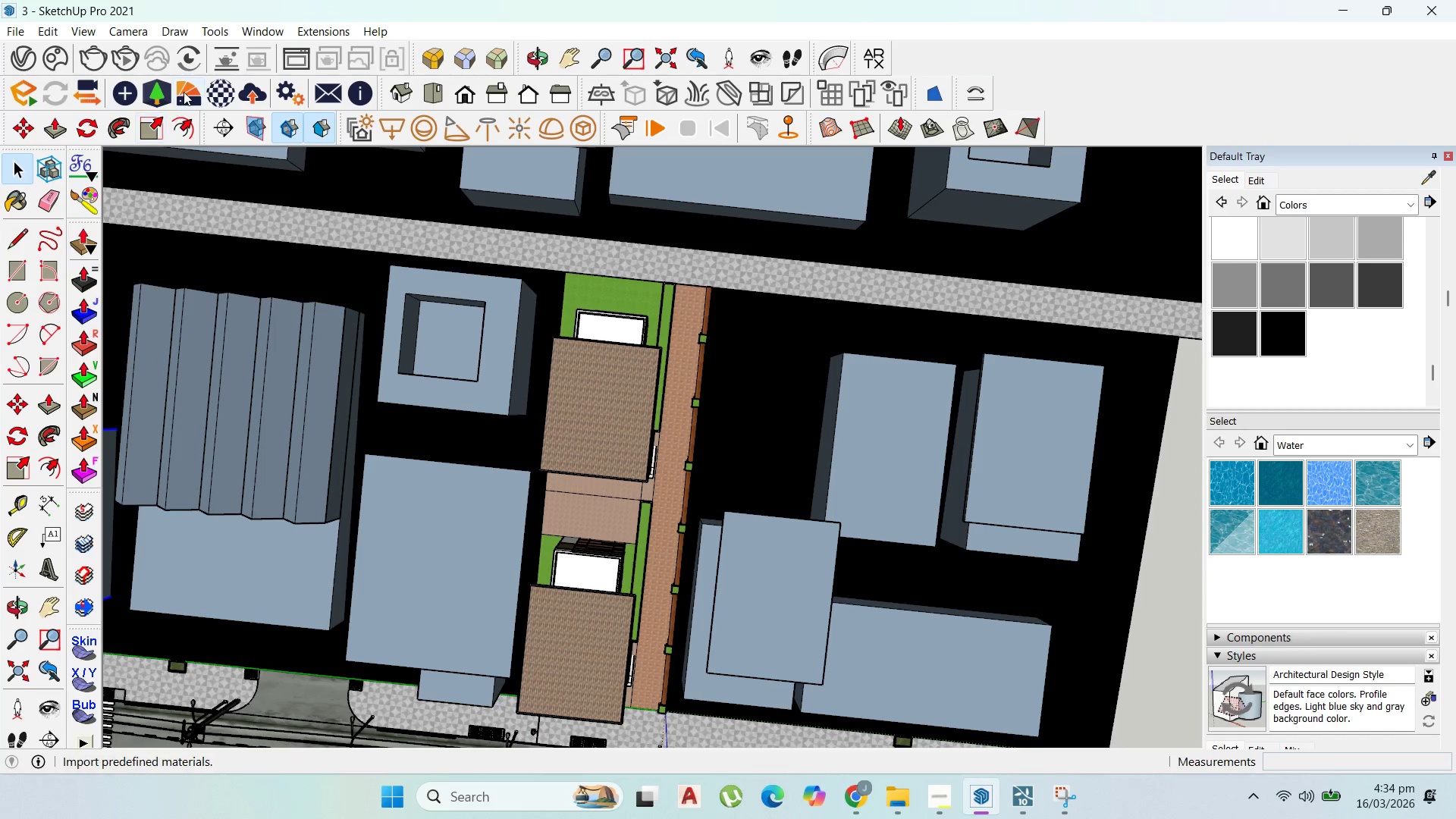 
left_click([80, 28])
 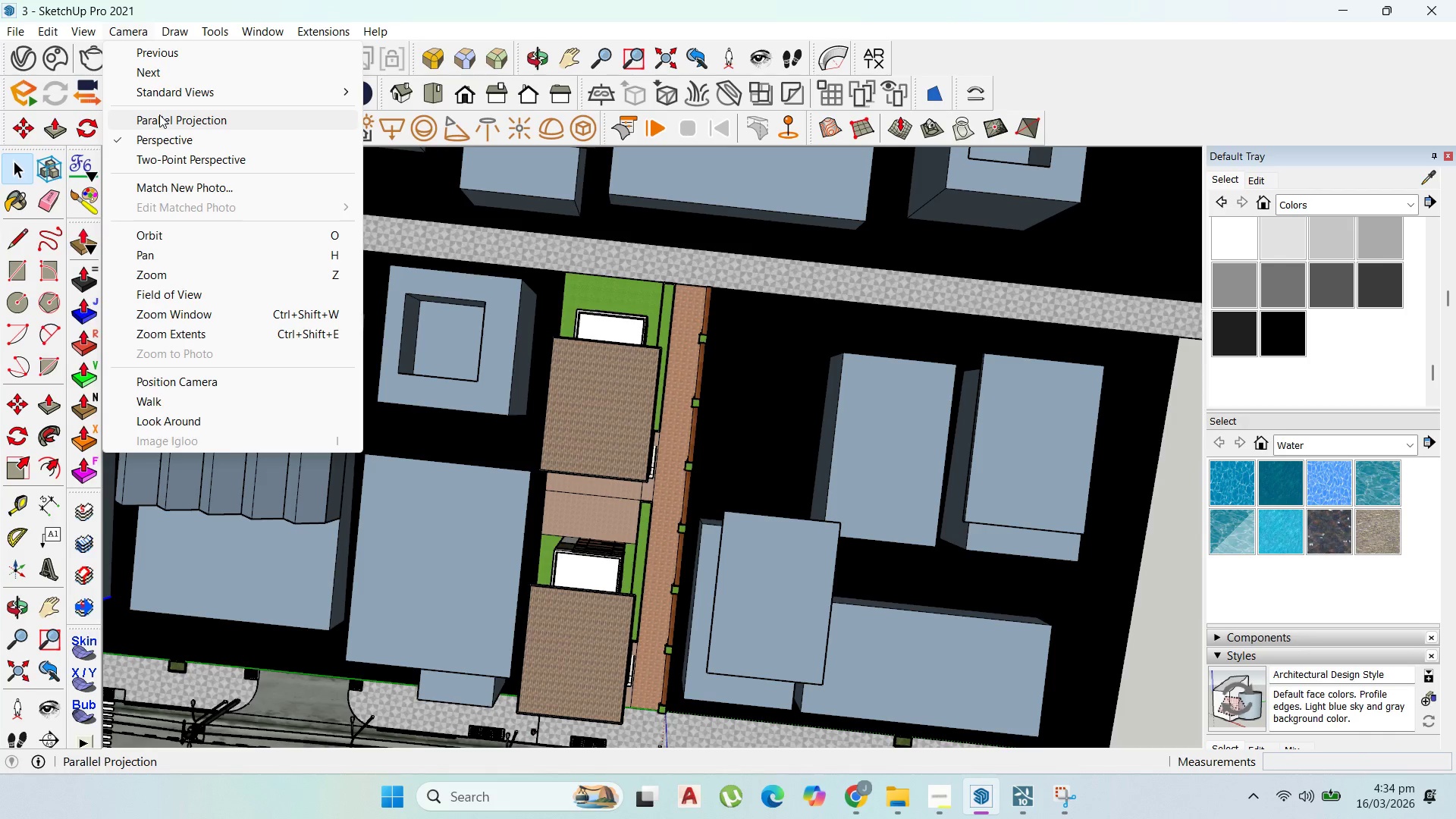 
scroll: coordinate [466, 285], scroll_direction: down, amount: 4.0
 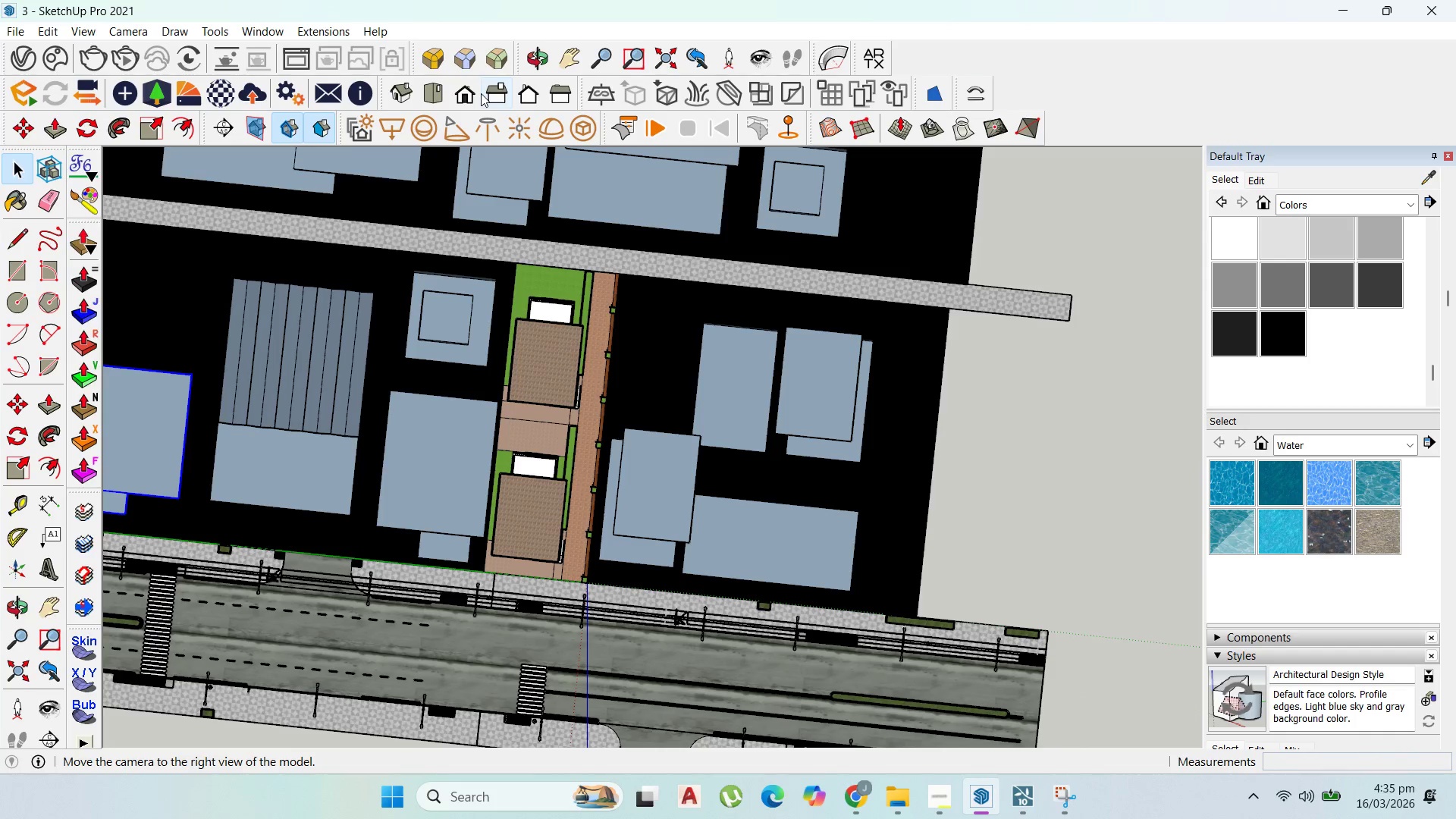 
left_click([441, 89])
 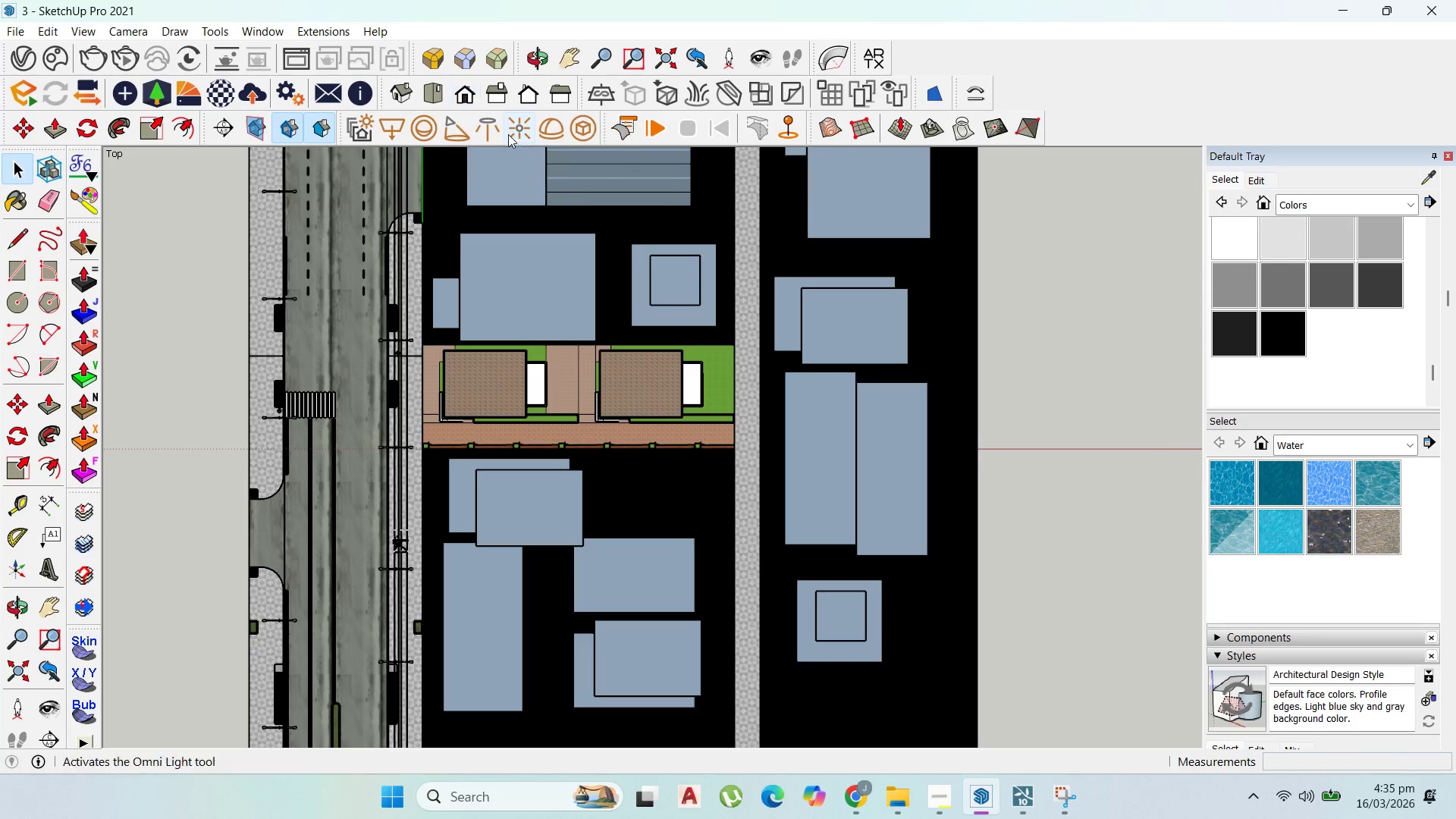 
scroll: coordinate [273, 364], scroll_direction: up, amount: 7.0
 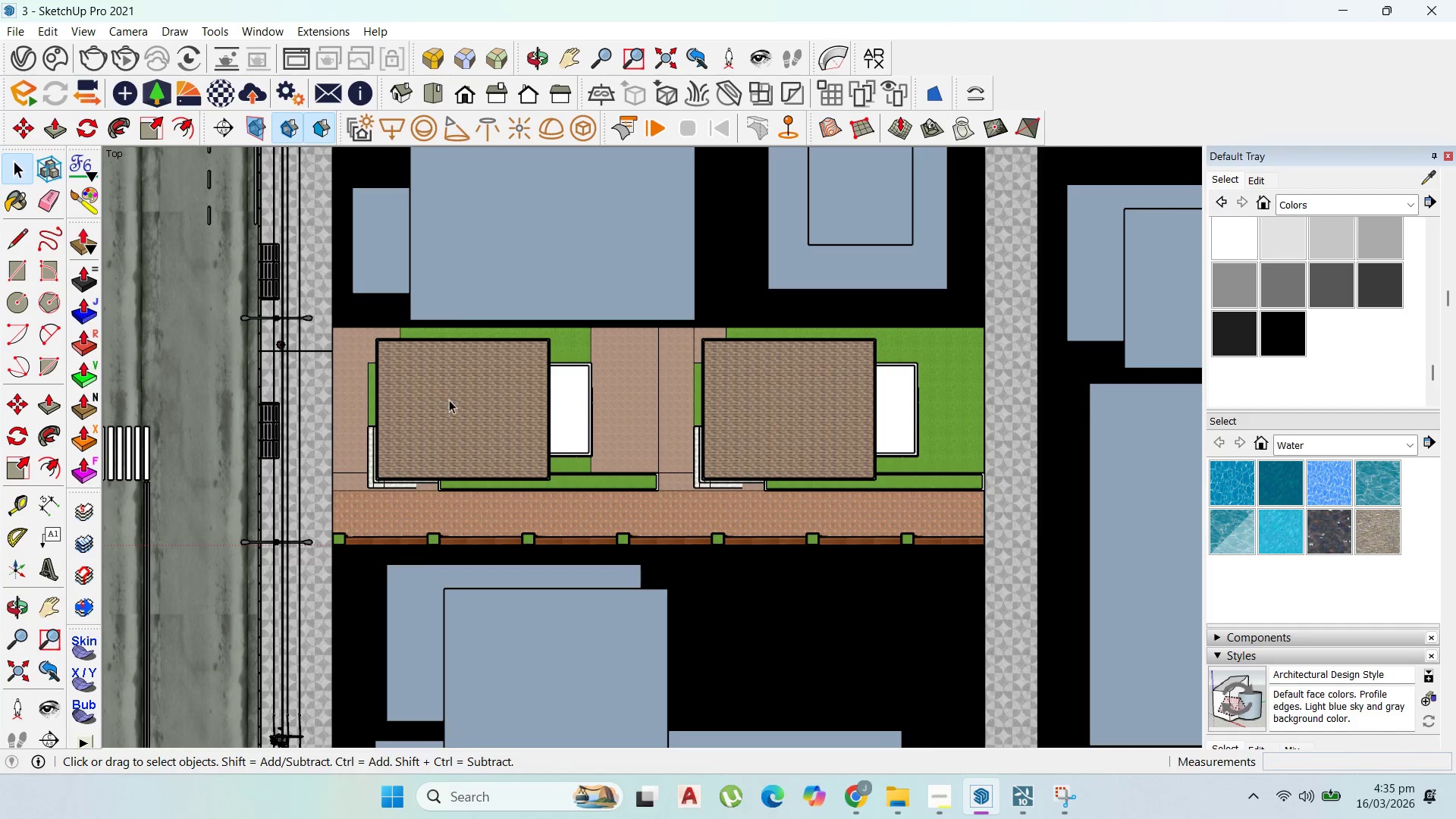 
scroll: coordinate [450, 400], scroll_direction: down, amount: 1.0
 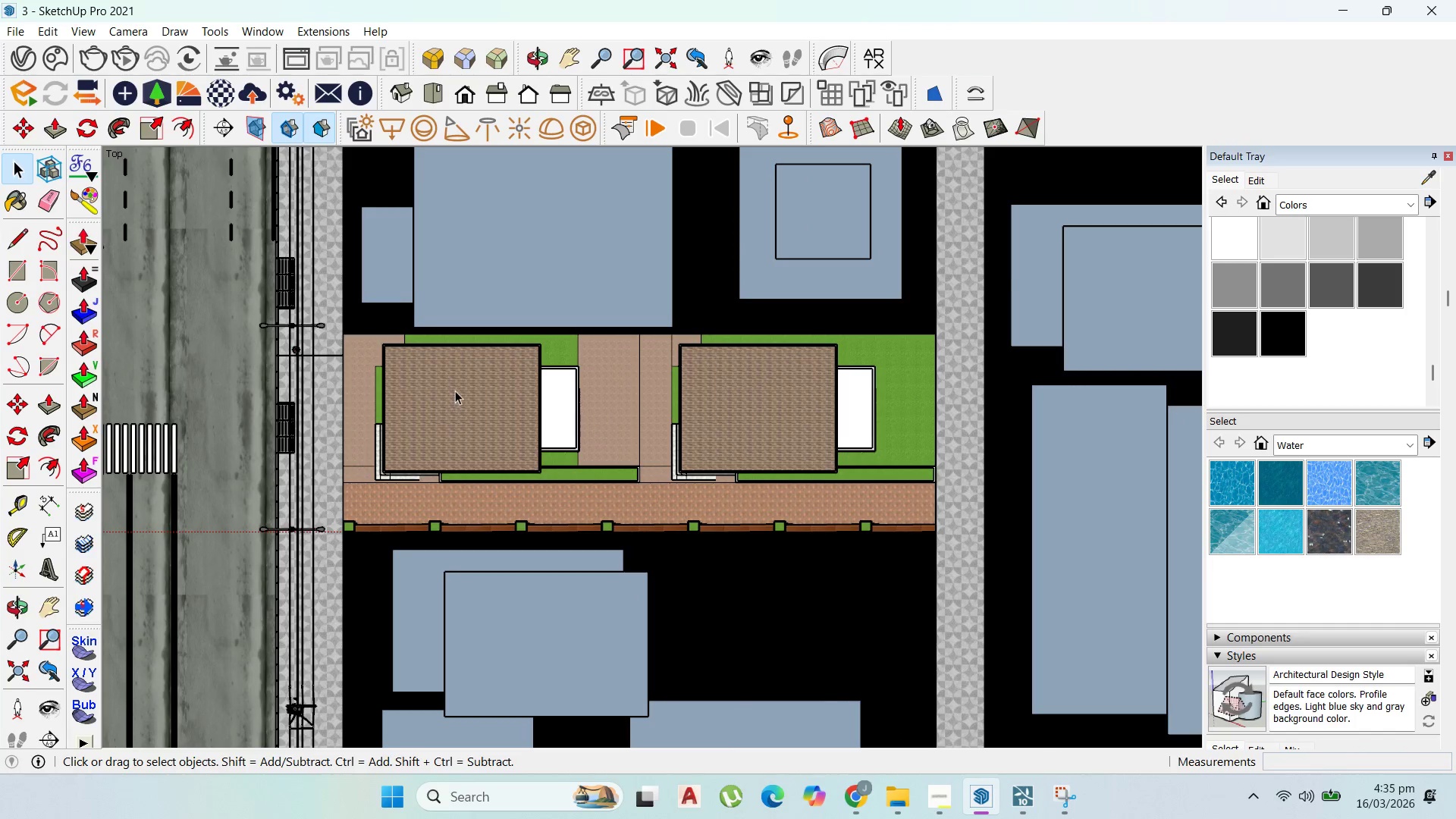 
scroll: coordinate [454, 390], scroll_direction: up, amount: 1.0
 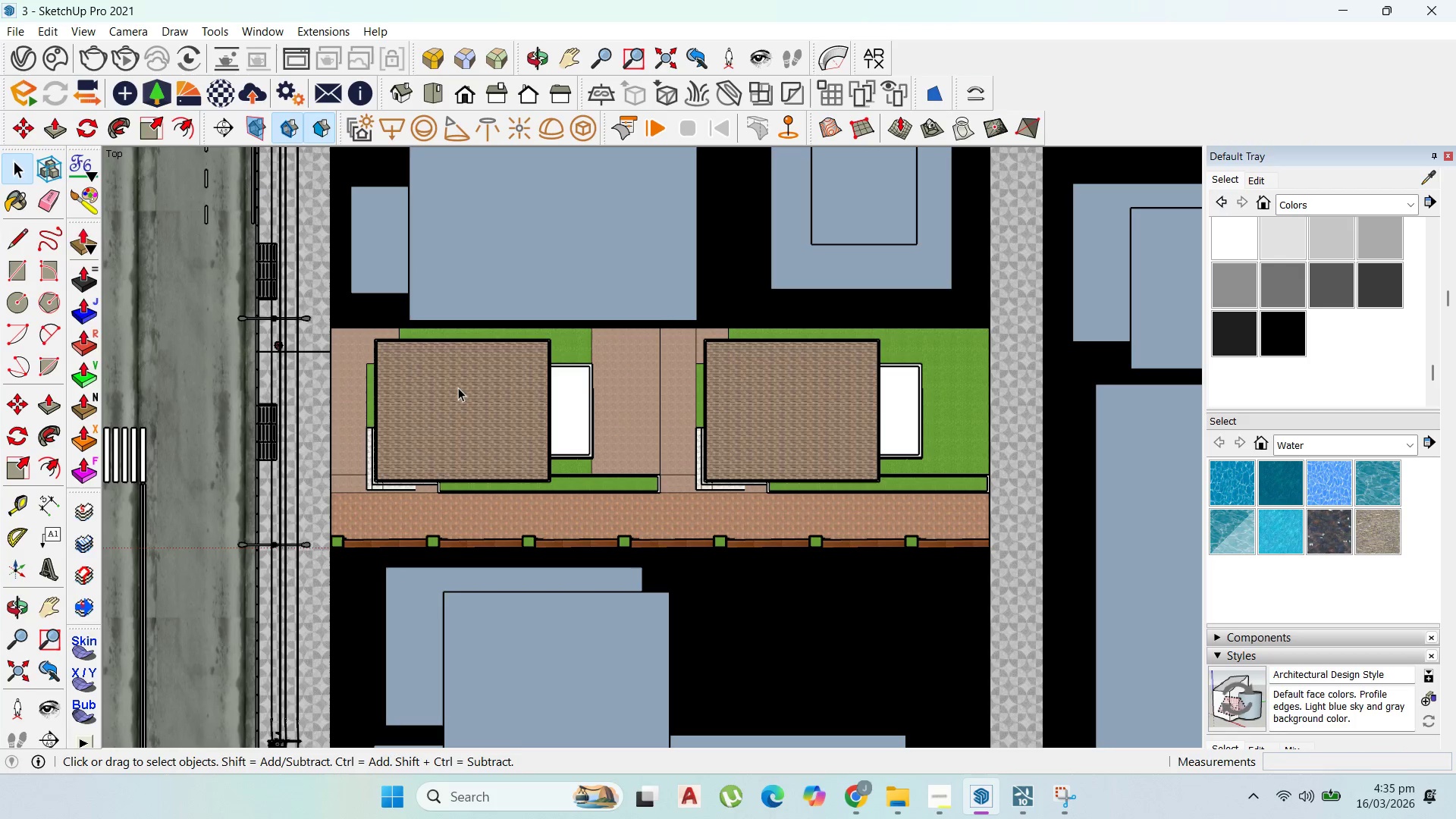 
scroll: coordinate [601, 513], scroll_direction: down, amount: 8.0
 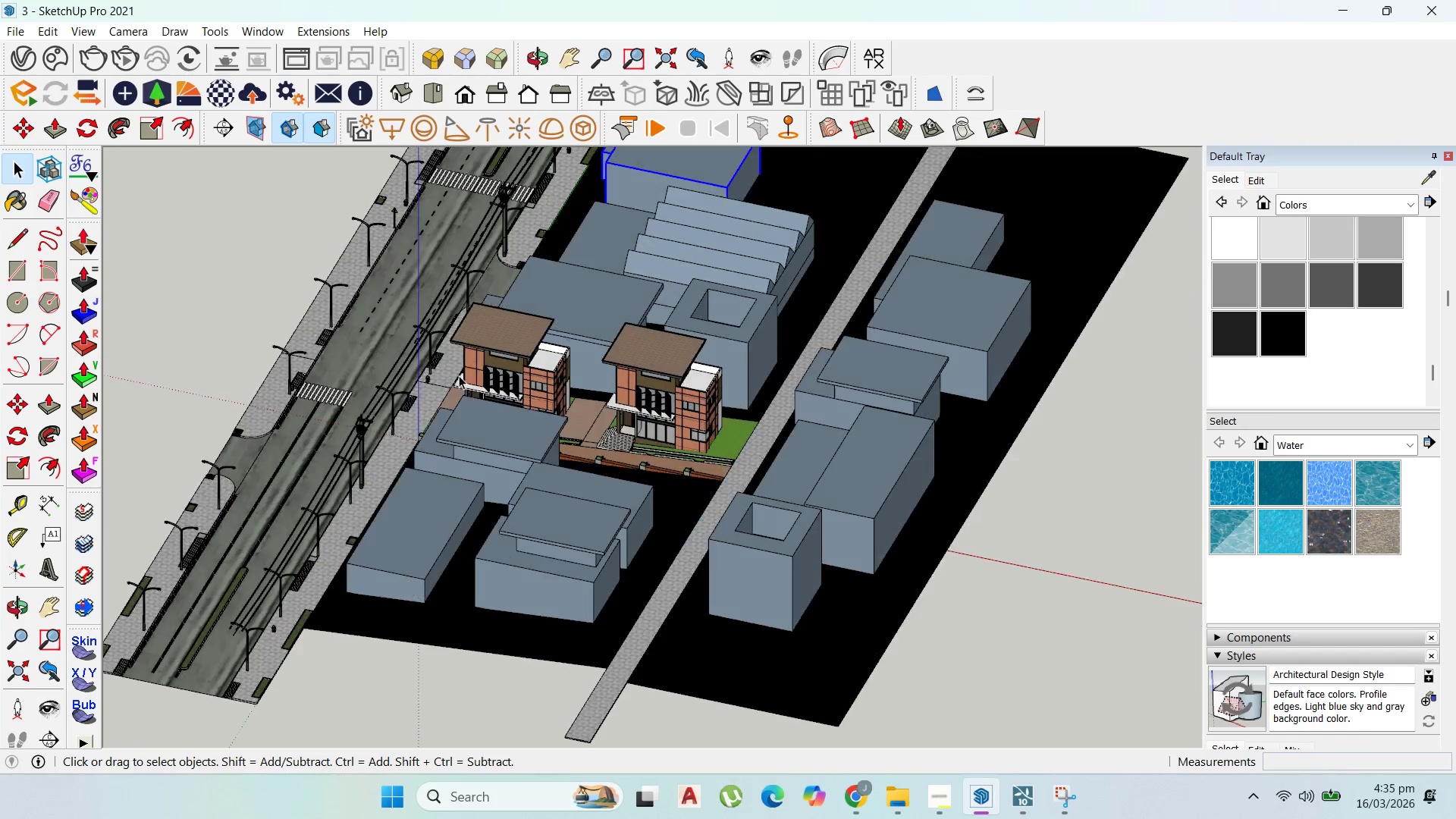 
scroll: coordinate [654, 434], scroll_direction: up, amount: 7.0
 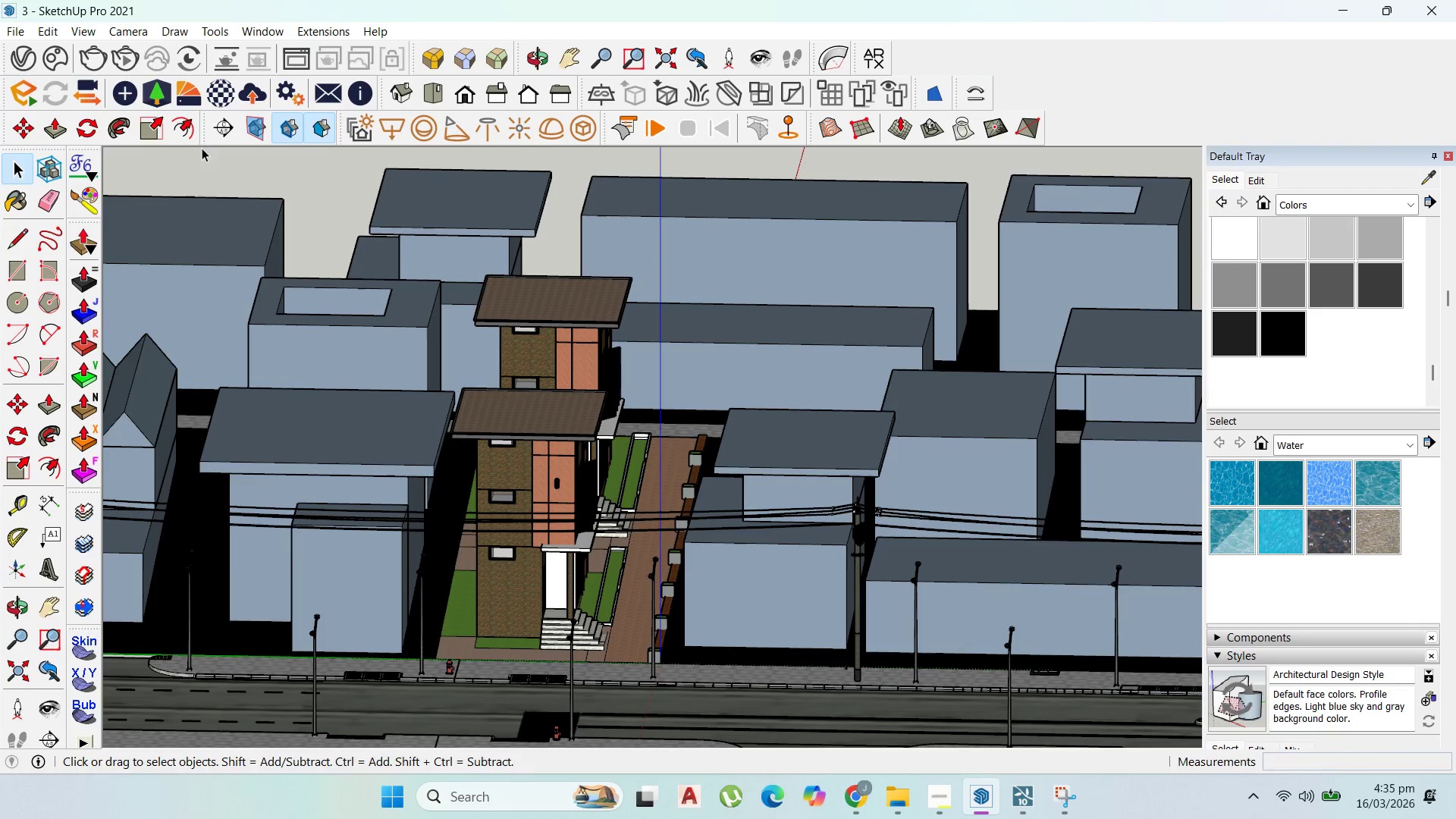 
wait(7.16)
 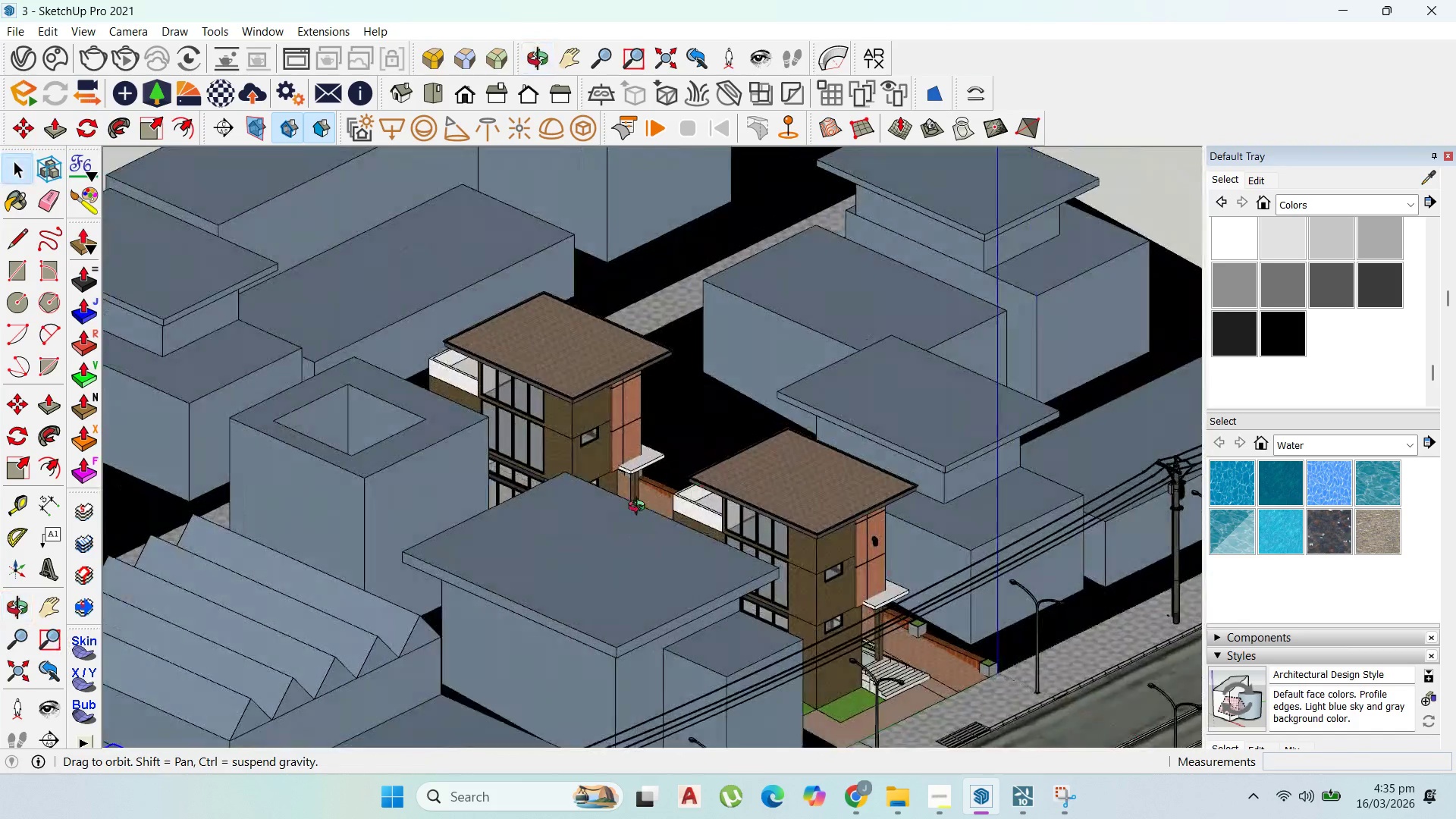 
left_click([426, 90])
 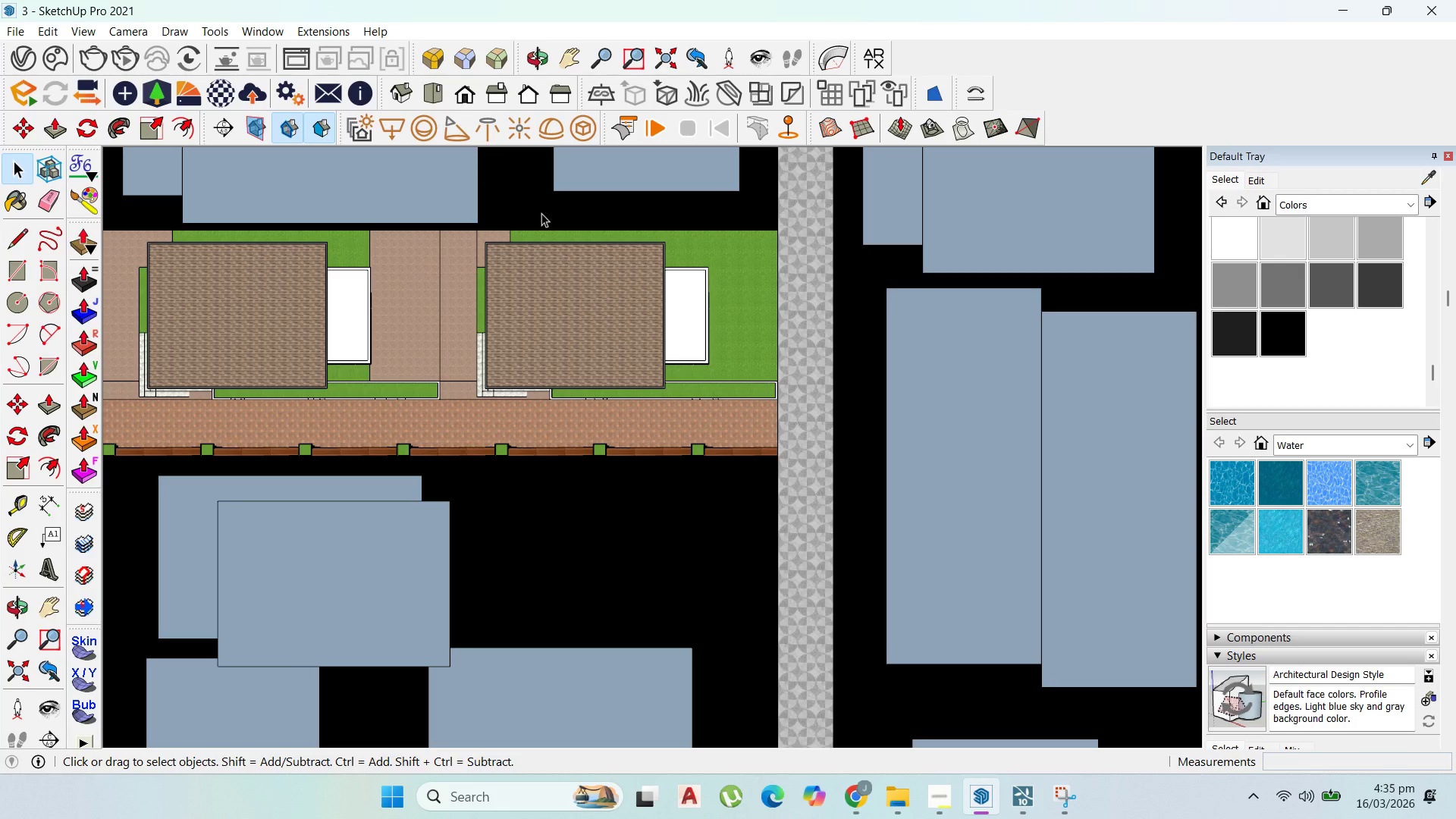 
scroll: coordinate [444, 224], scroll_direction: down, amount: 4.0
 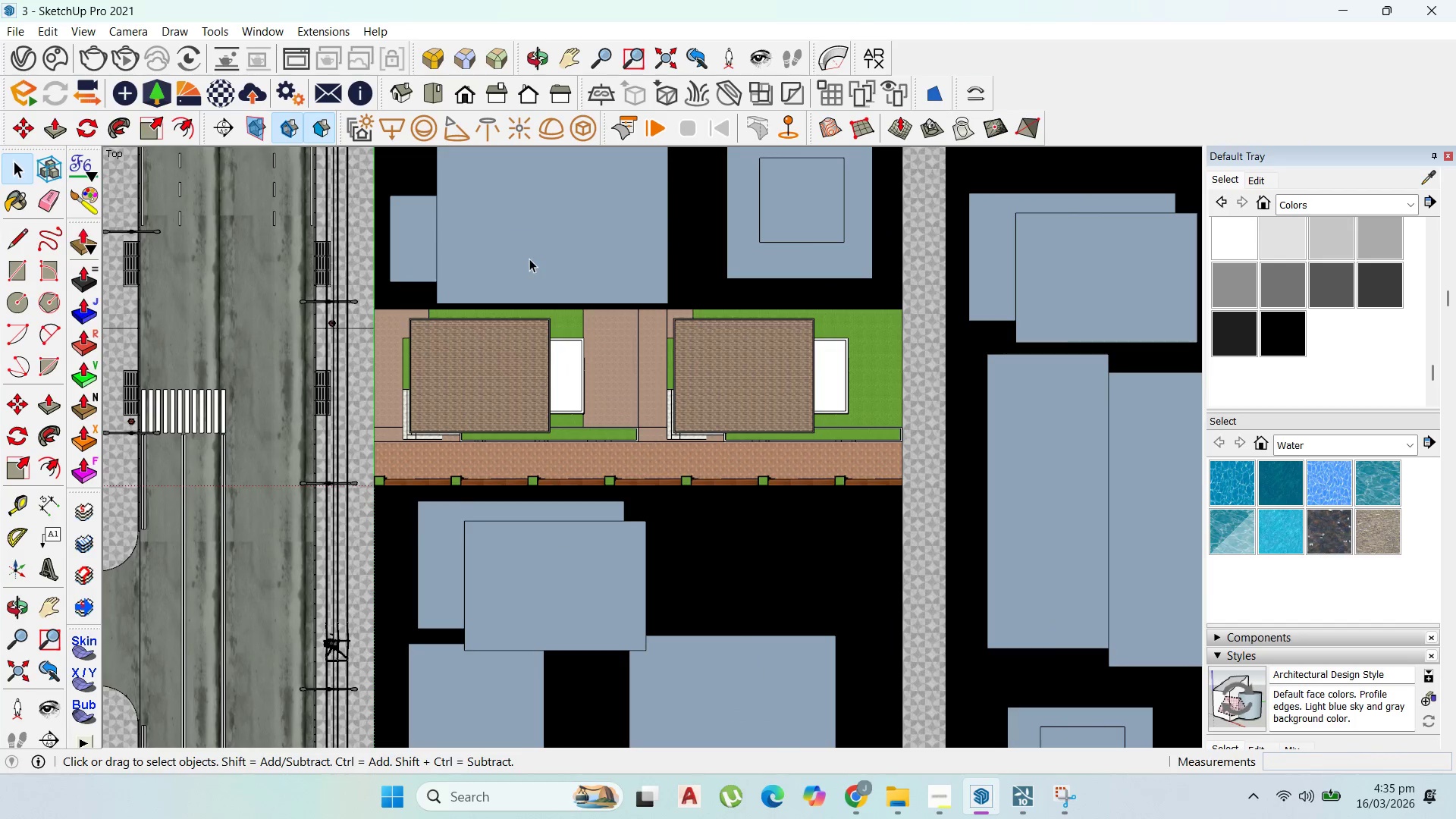 
scroll: coordinate [449, 262], scroll_direction: up, amount: 2.0
 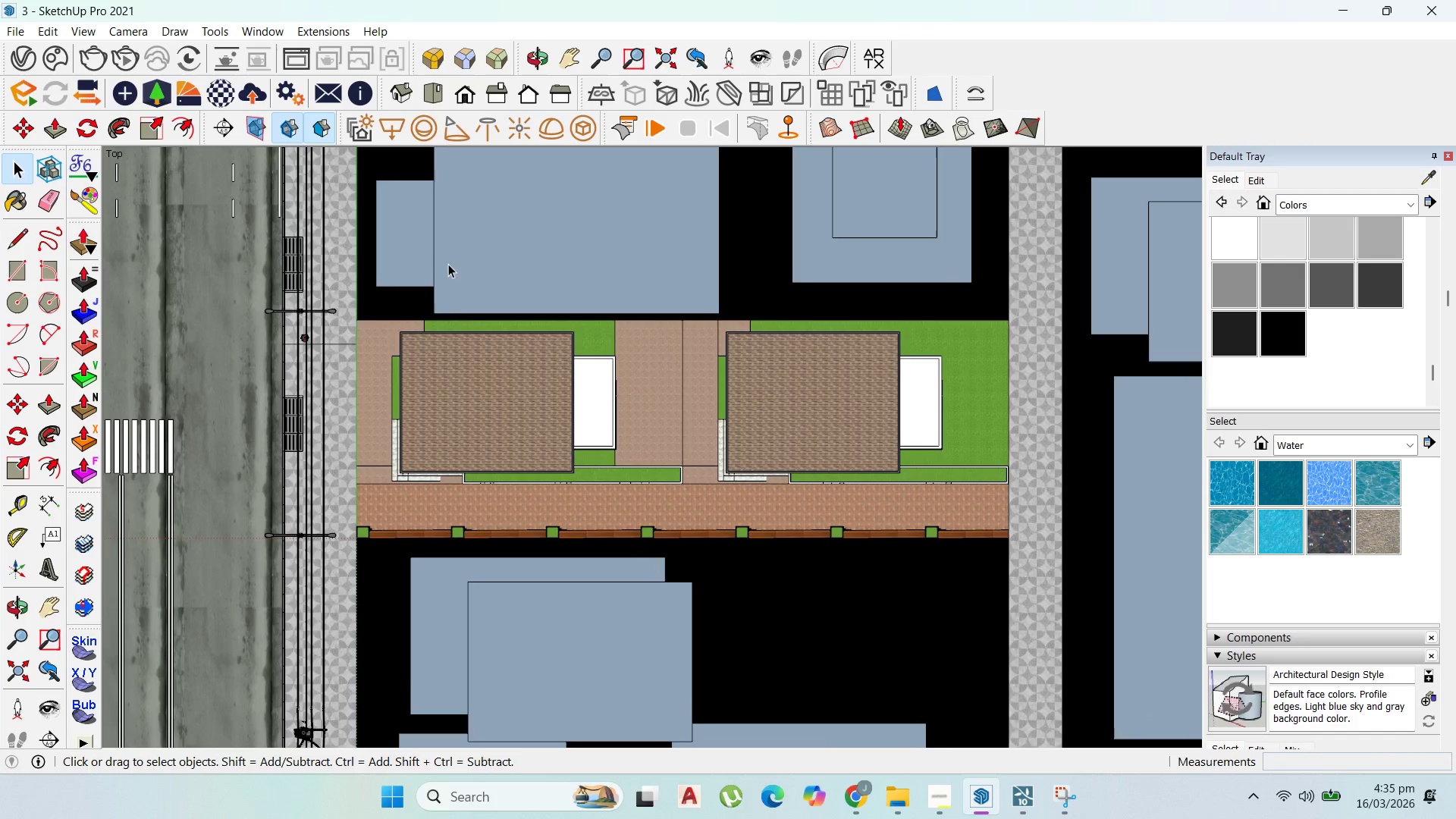 
scroll: coordinate [545, 356], scroll_direction: down, amount: 7.0
 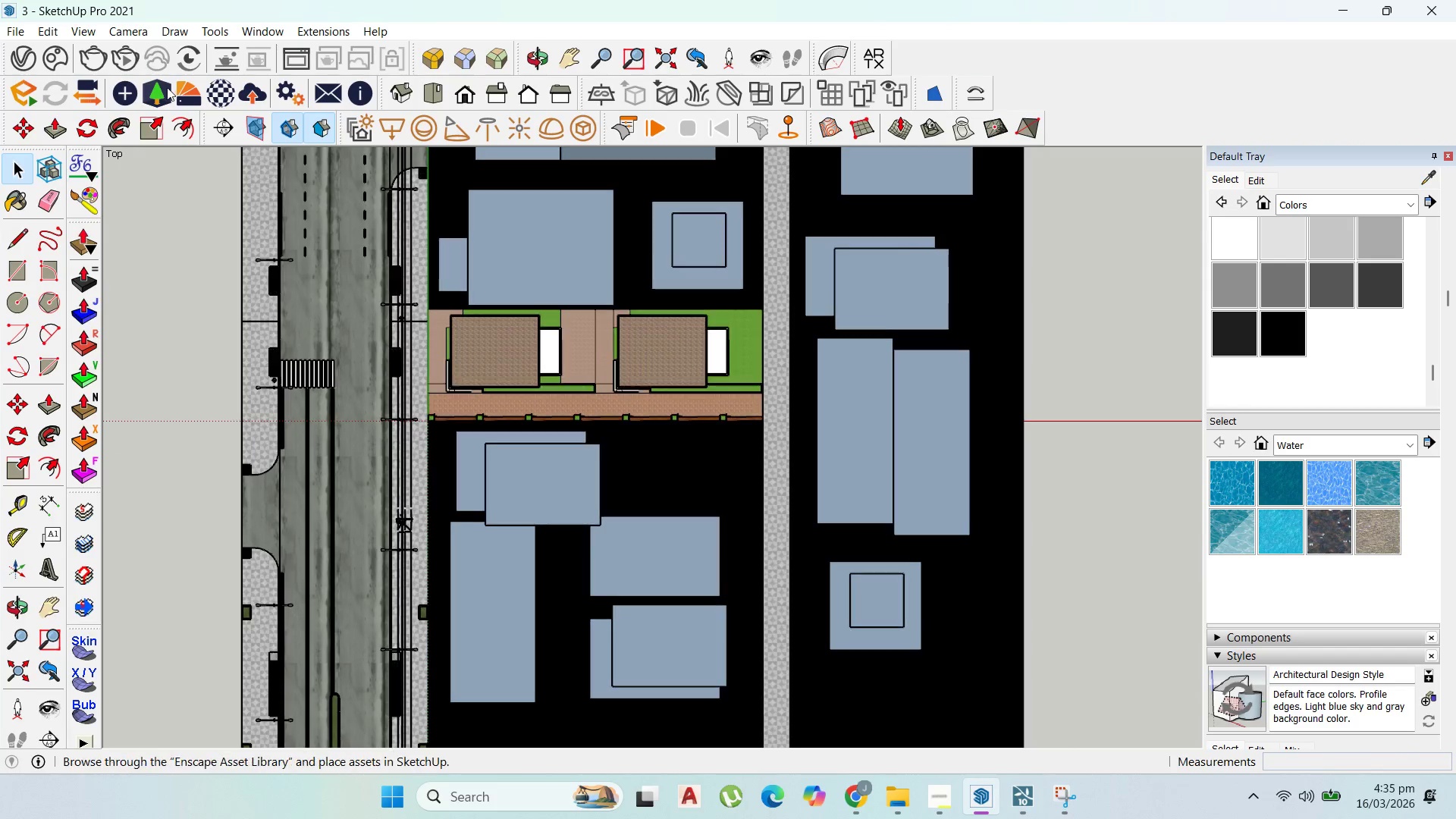 
mouse_move([164, 91])
 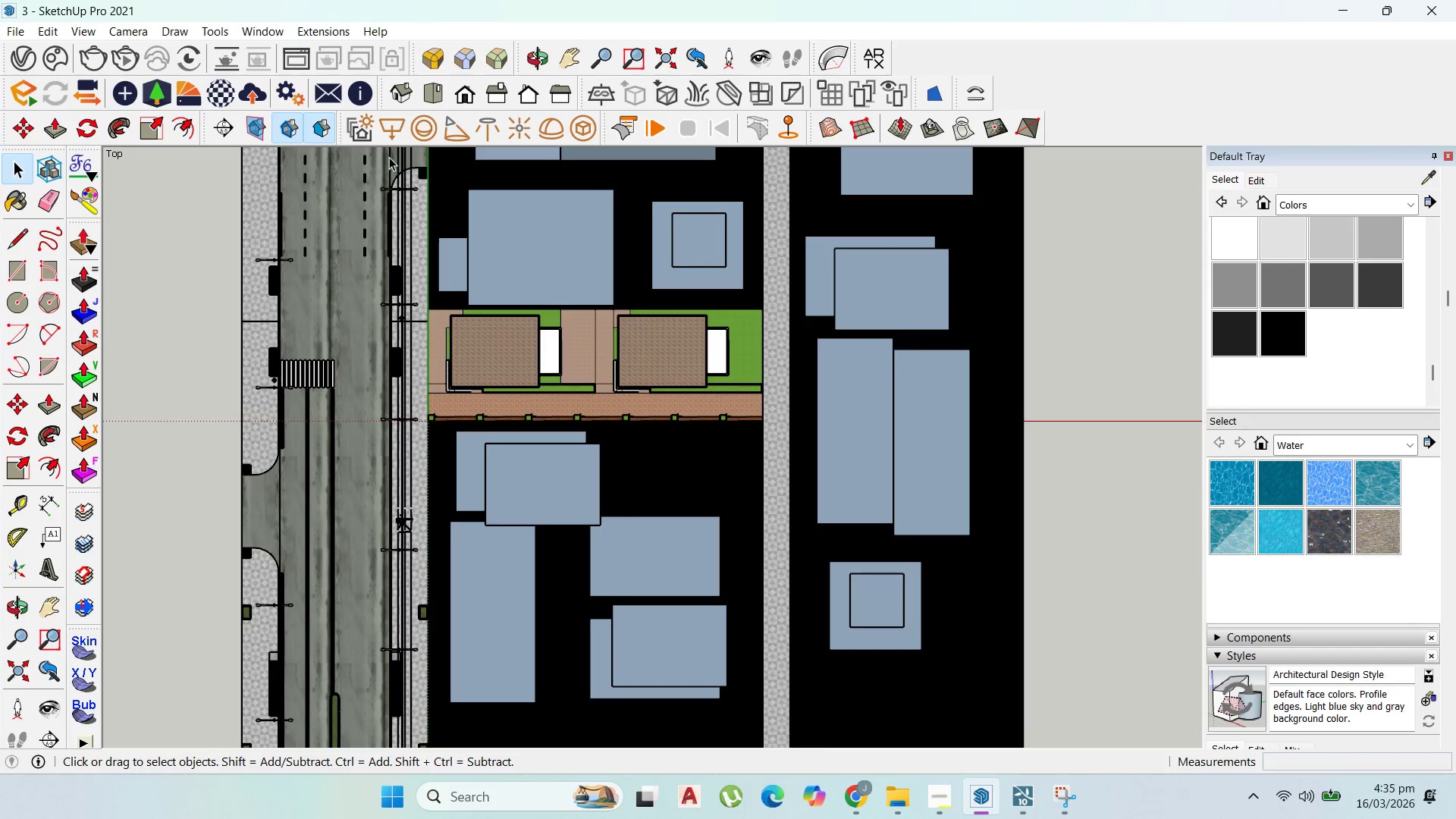 
scroll: coordinate [391, 278], scroll_direction: up, amount: 5.0
 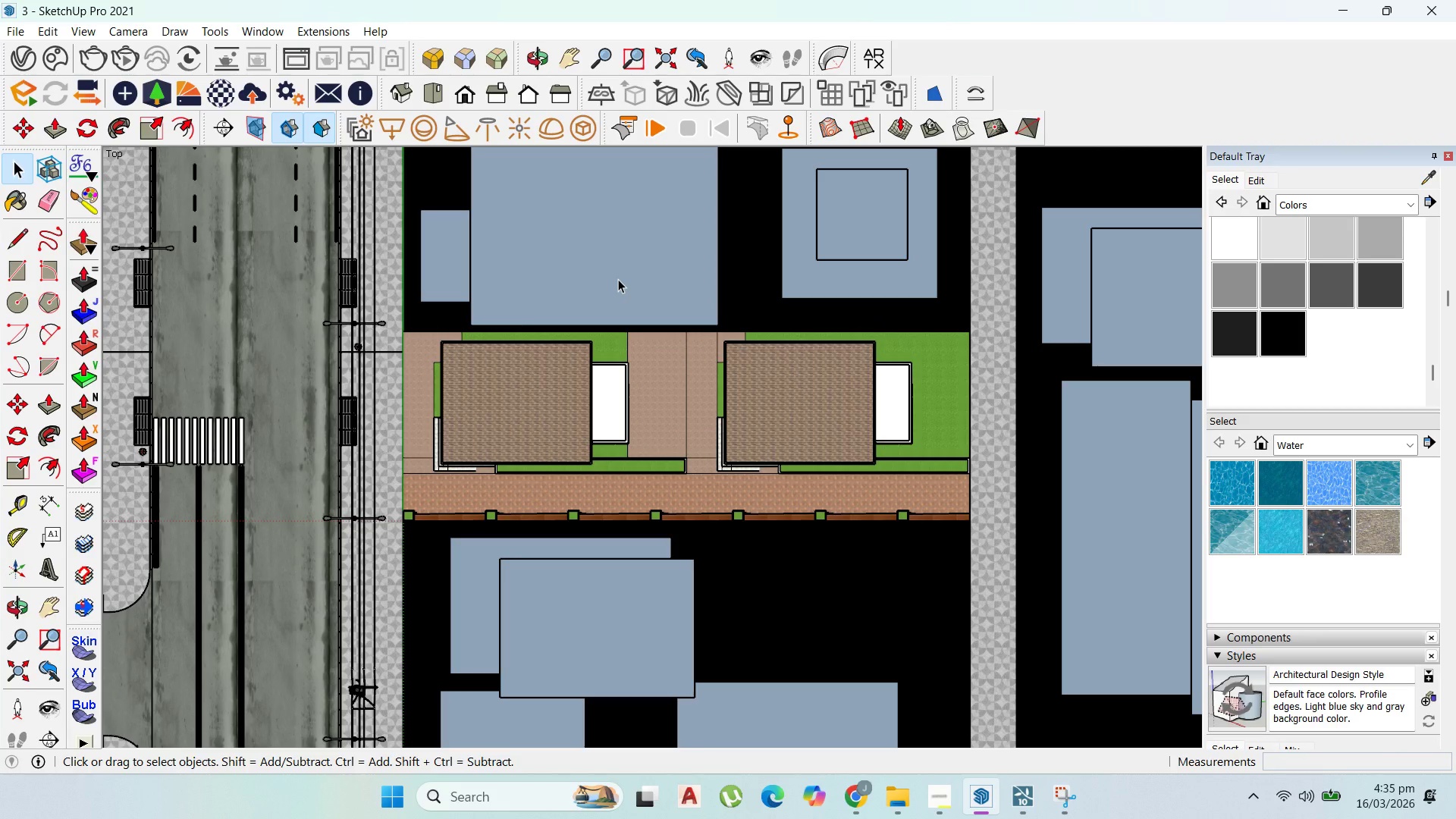 
scroll: coordinate [596, 240], scroll_direction: down, amount: 1.0
 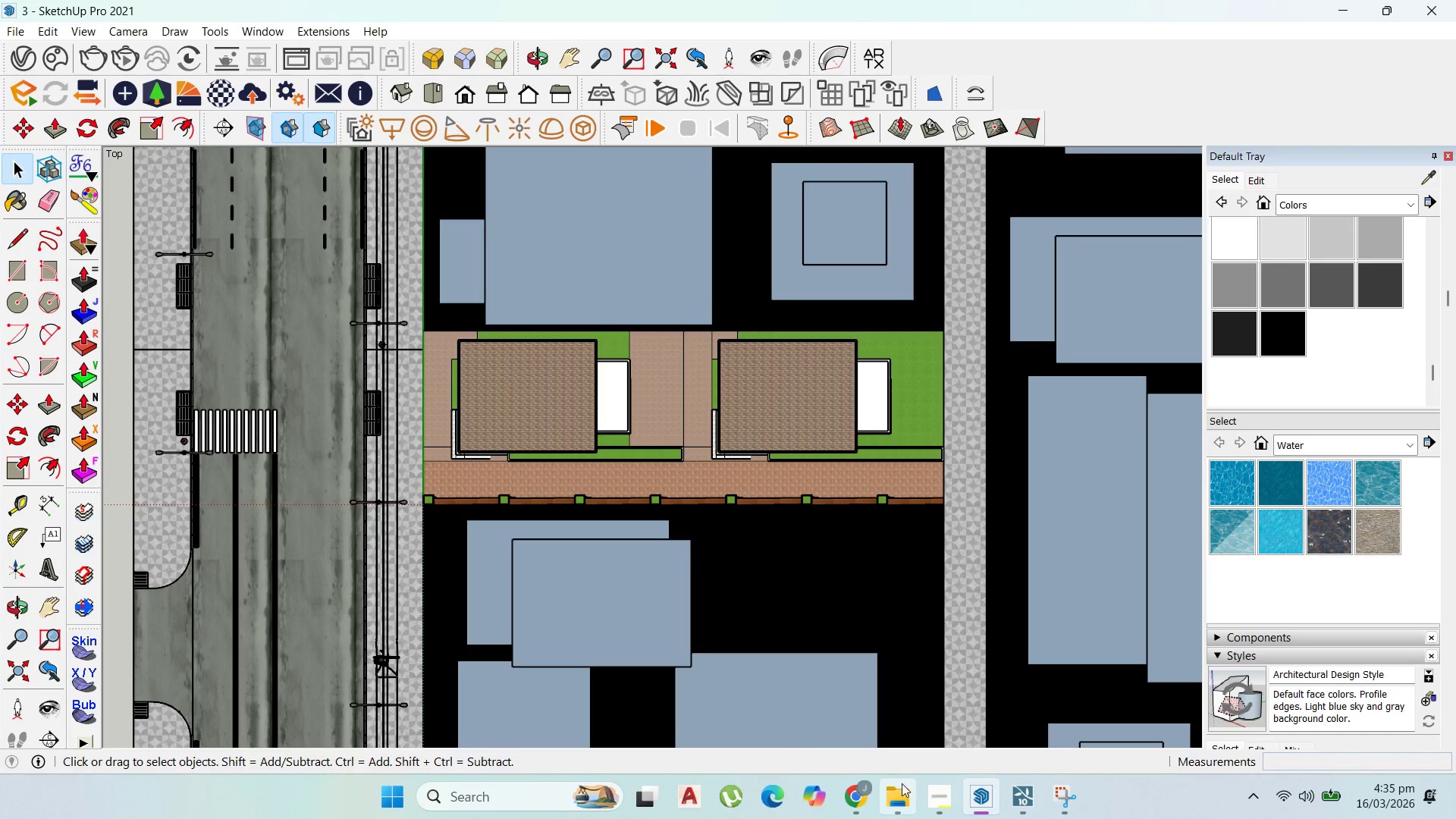 
left_click([934, 793])